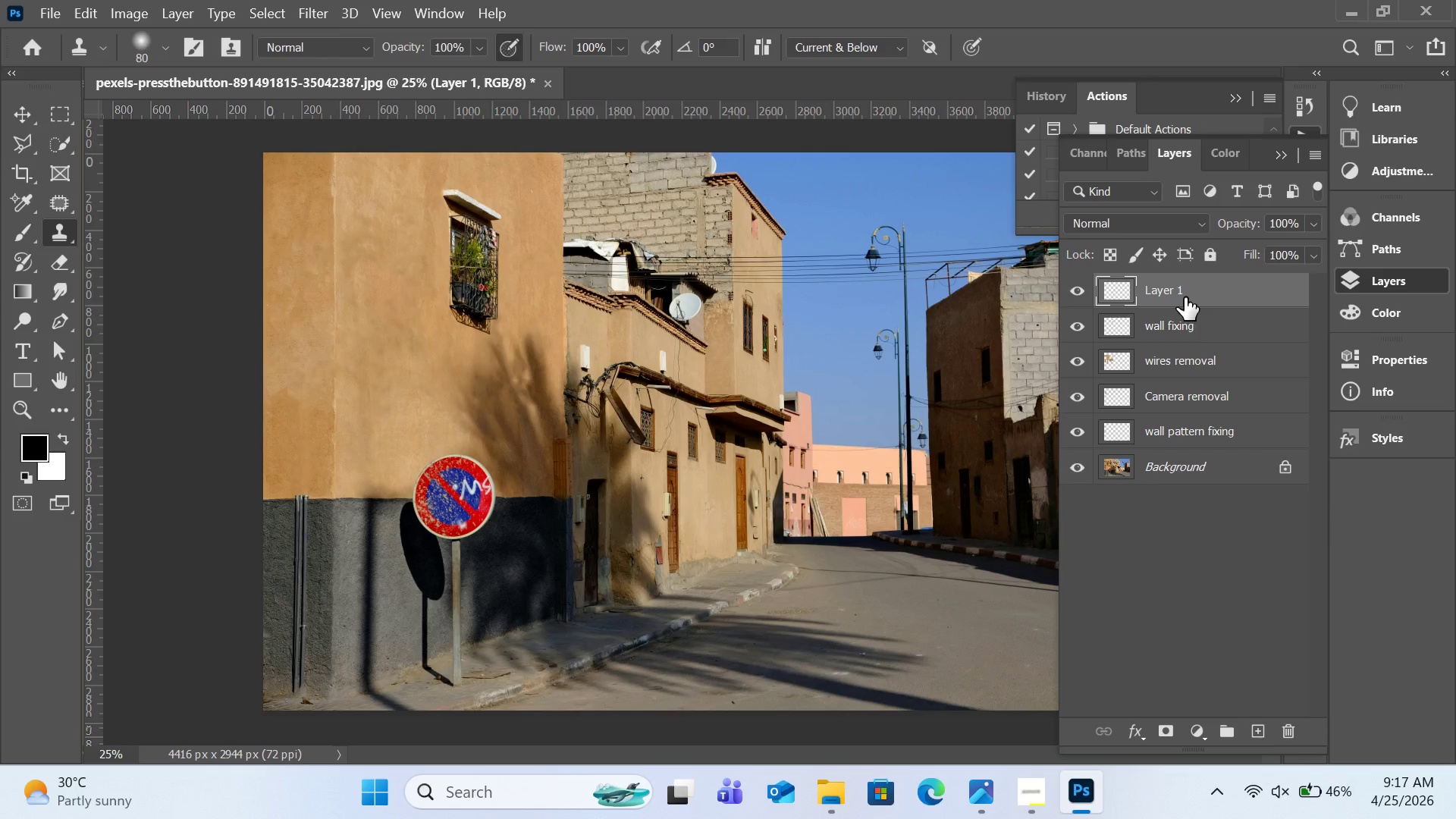 
double_click([1177, 284])
 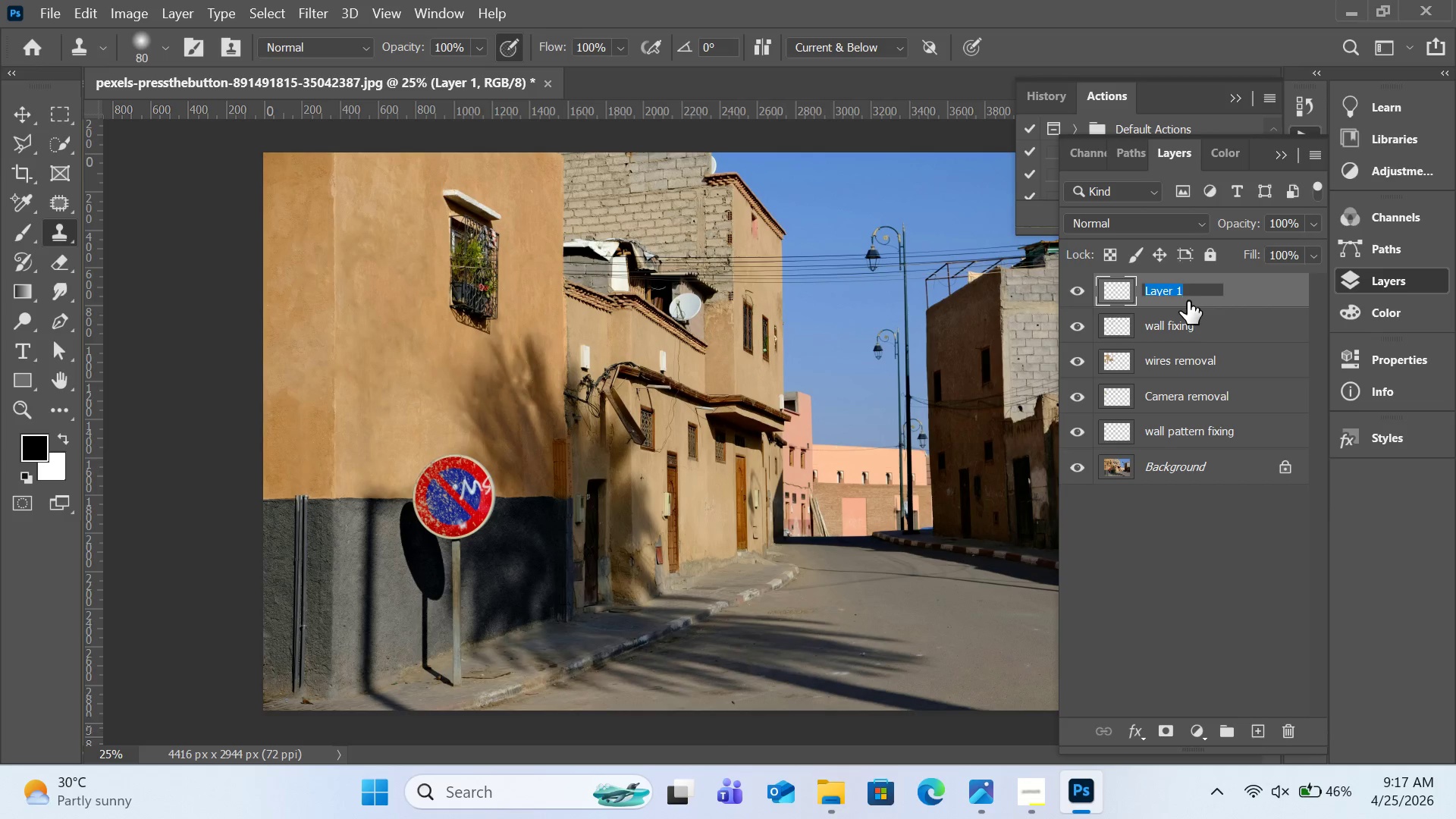 
type(pipe rev)
key(Backspace)
type(me)
key(Backspace)
type(oval)
 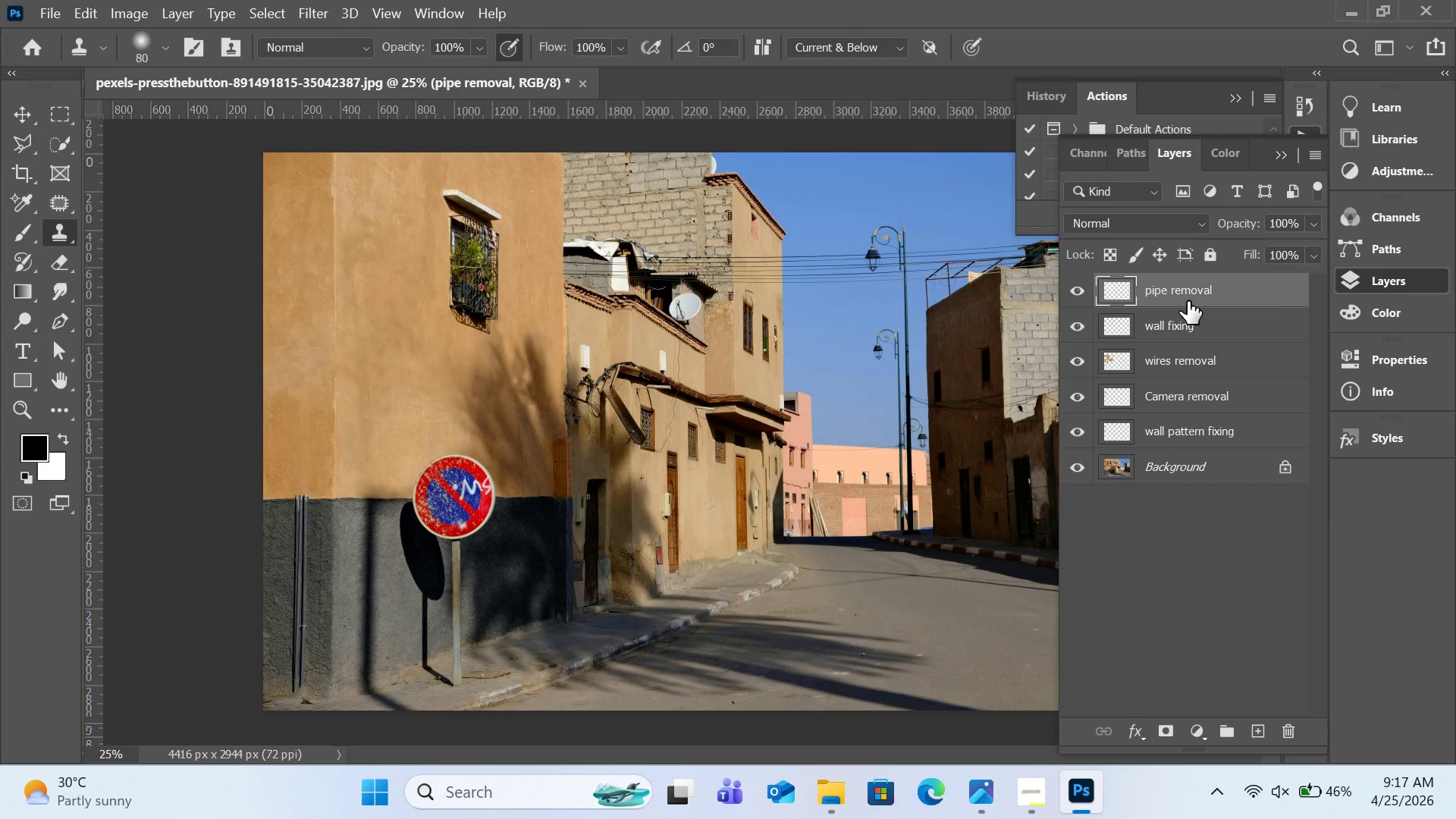 
key(Enter)
 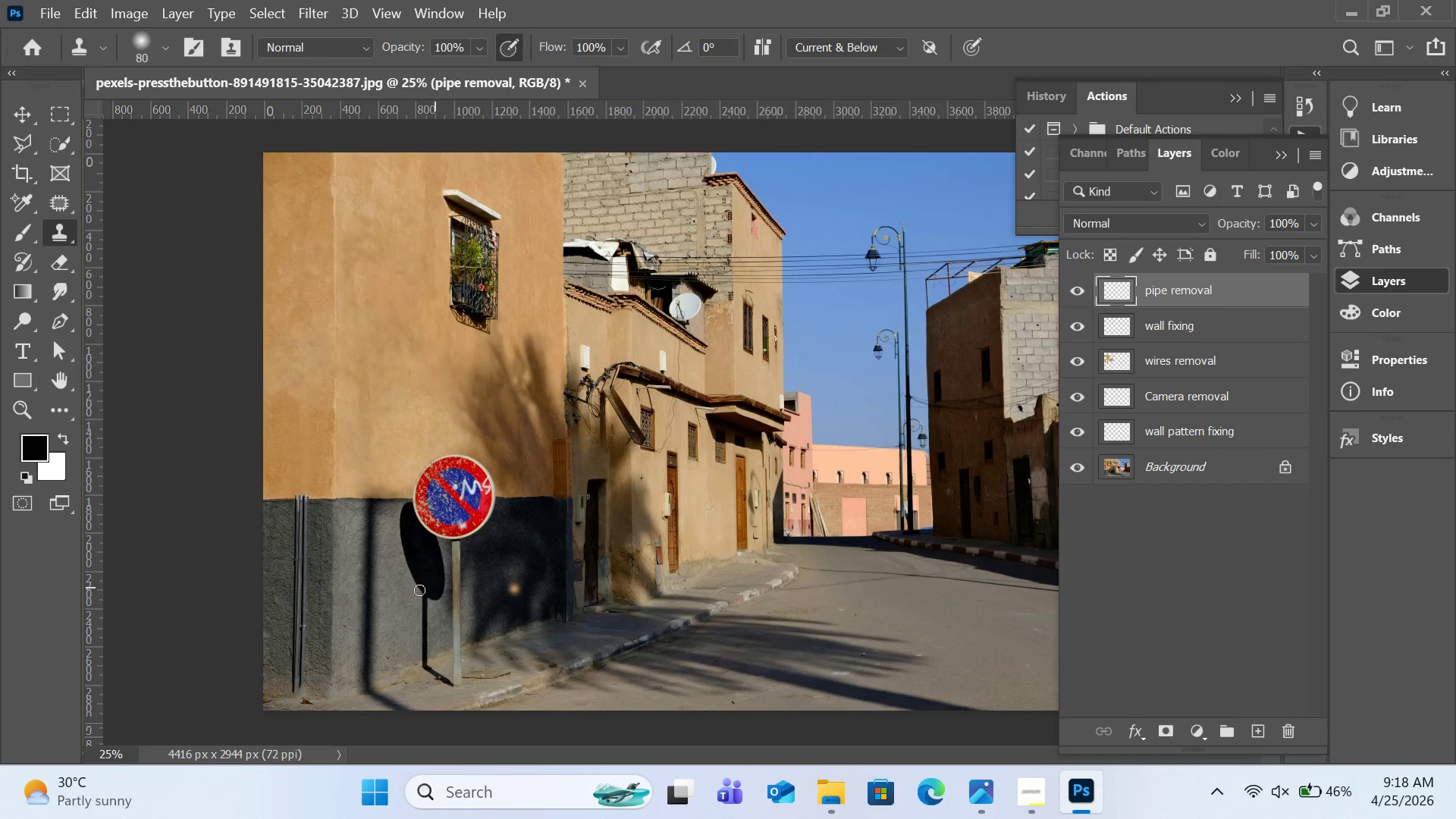 
key(Control+Equal)
 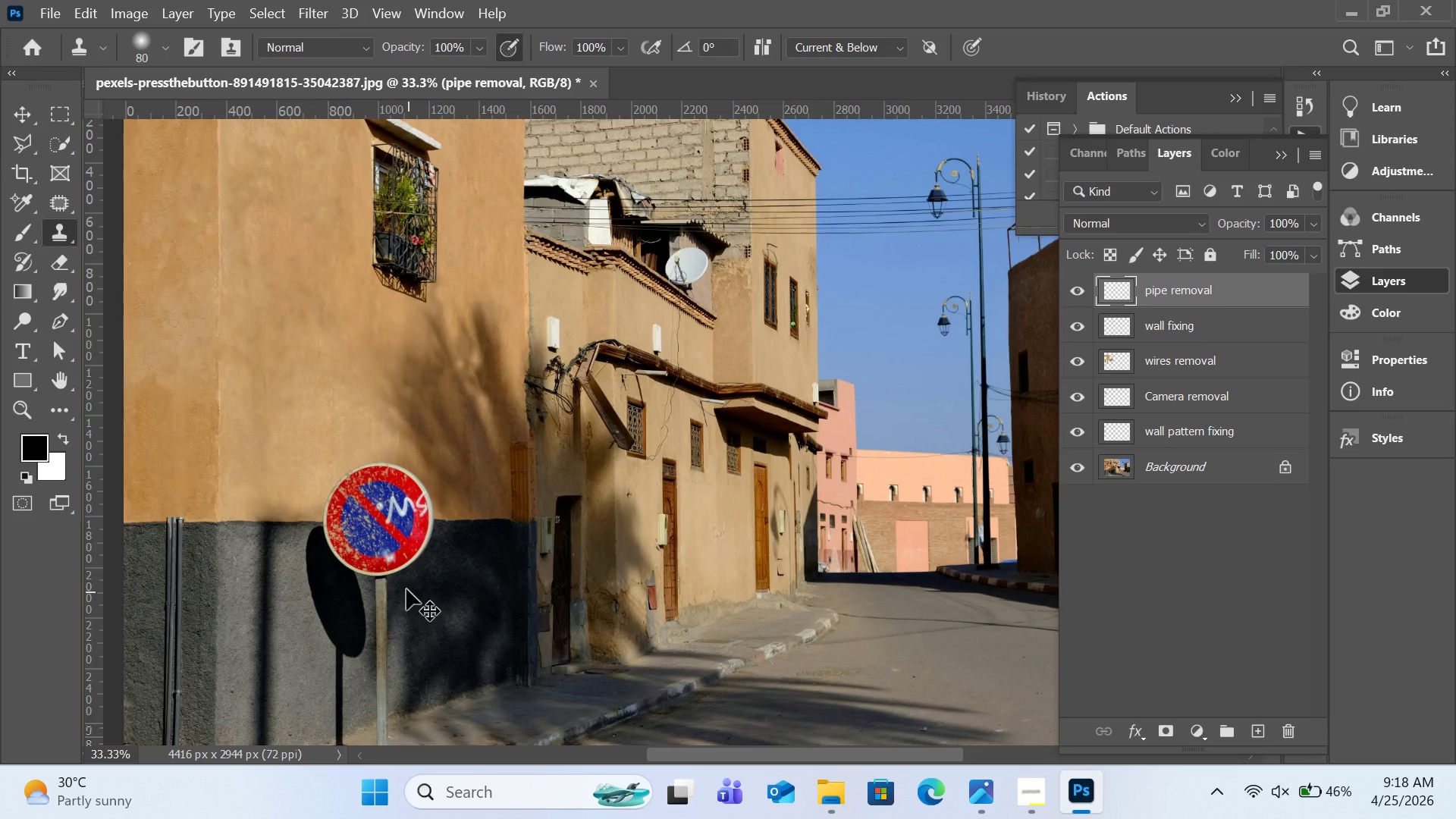 
key(Control+Equal)
 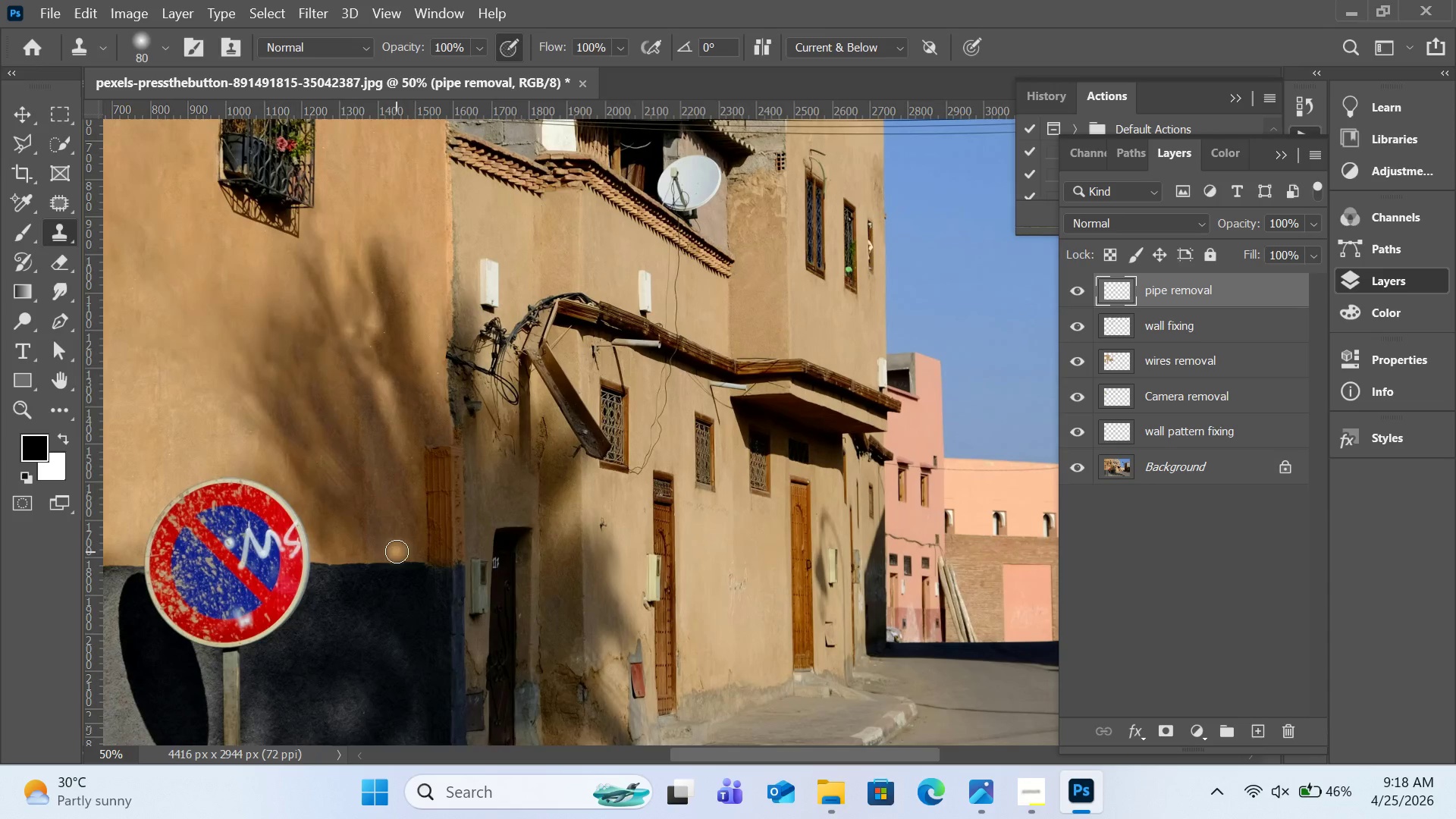 
key(H)
 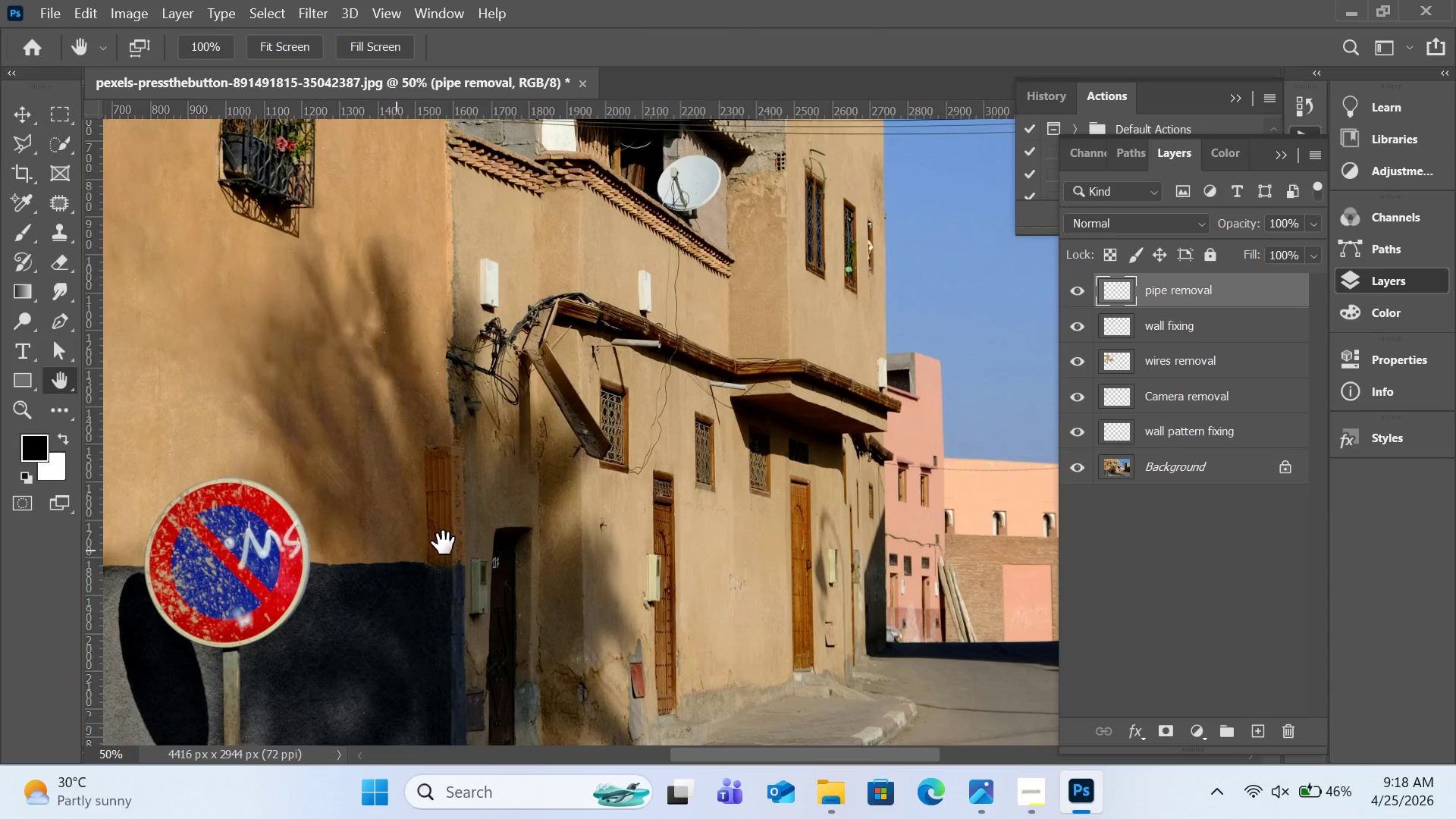 
left_click_drag(start_coordinate=[395, 552], to_coordinate=[896, 422])
 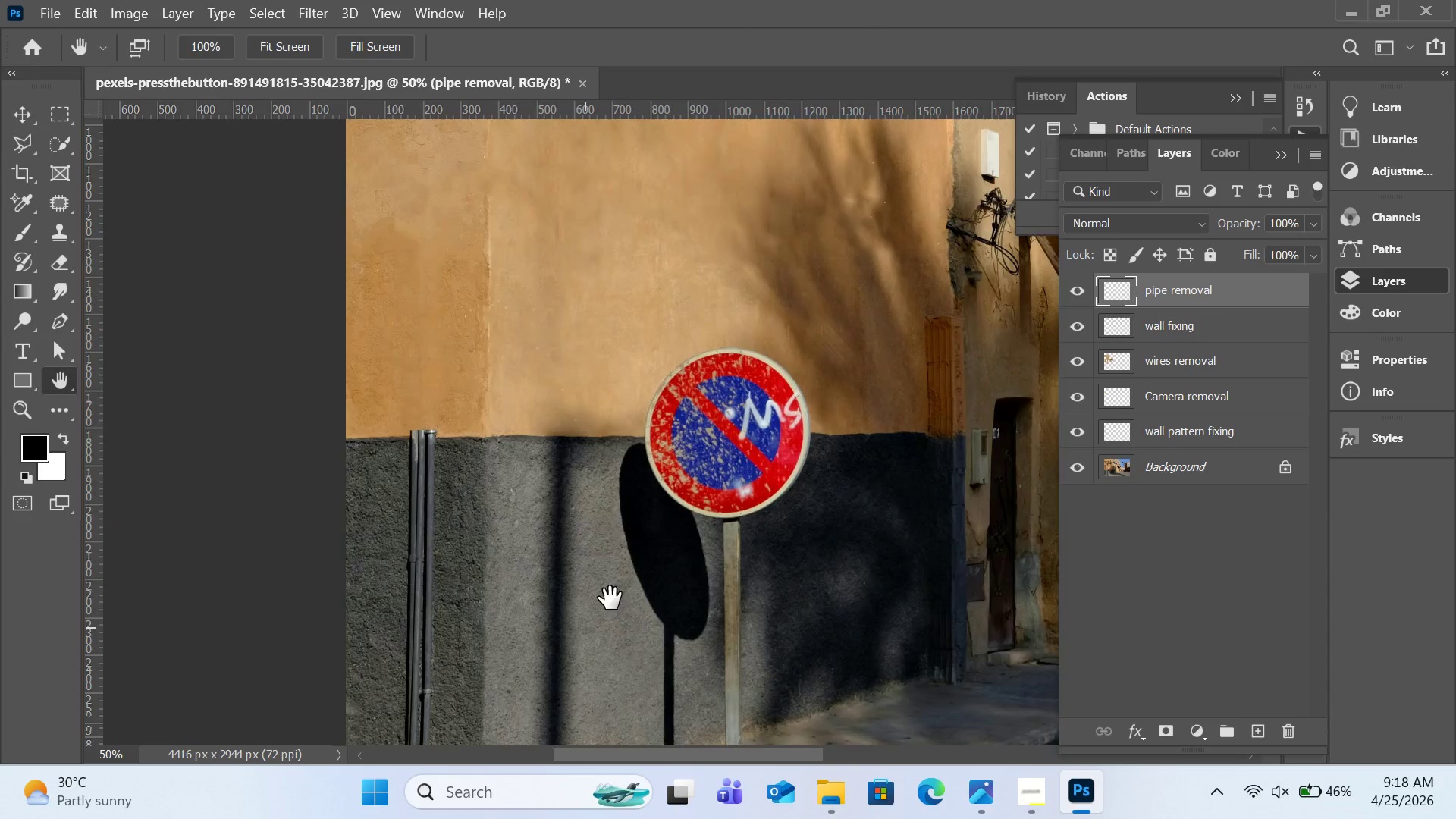 
left_click_drag(start_coordinate=[585, 628], to_coordinate=[714, 454])
 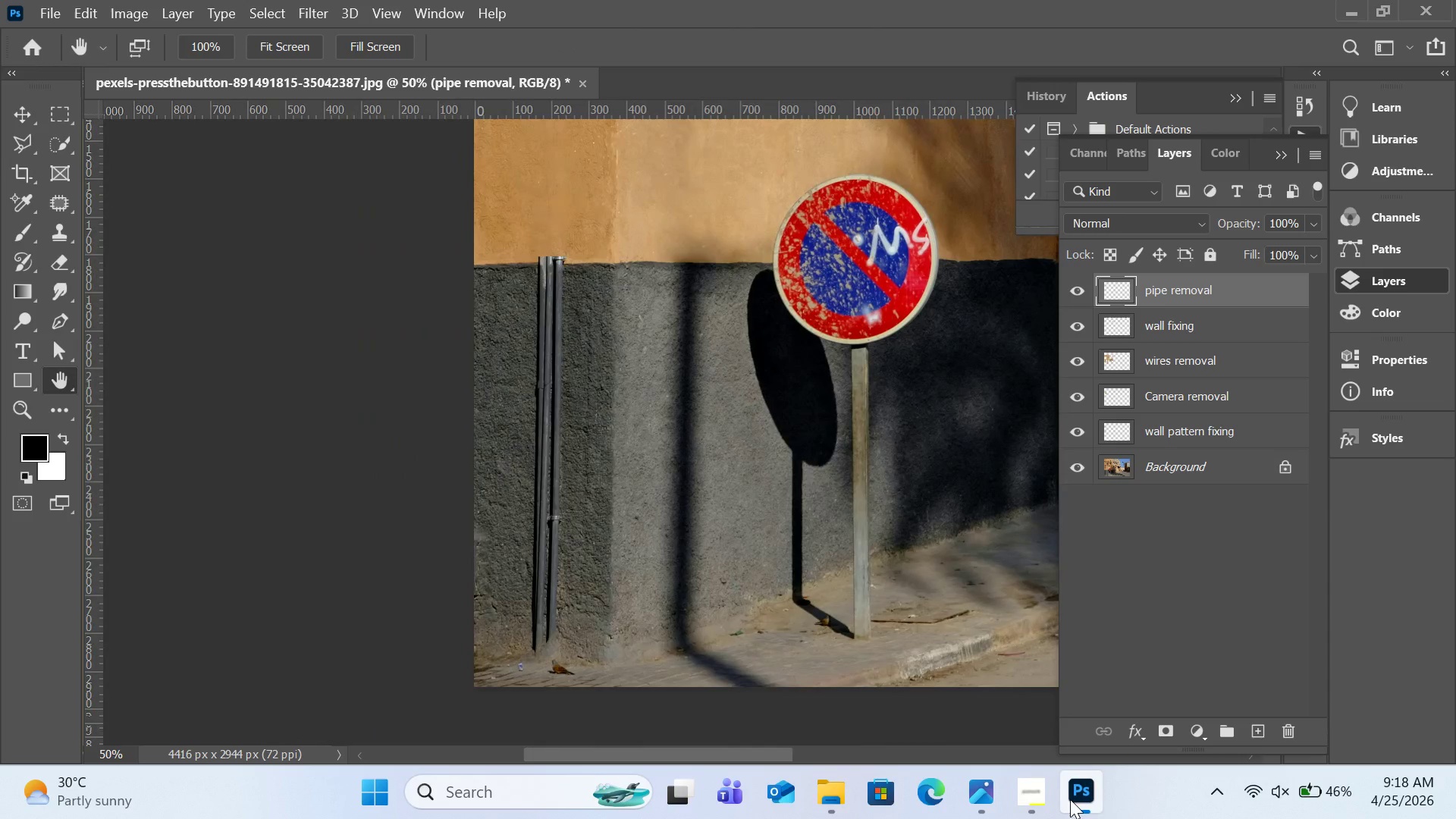 
left_click([1032, 797])